 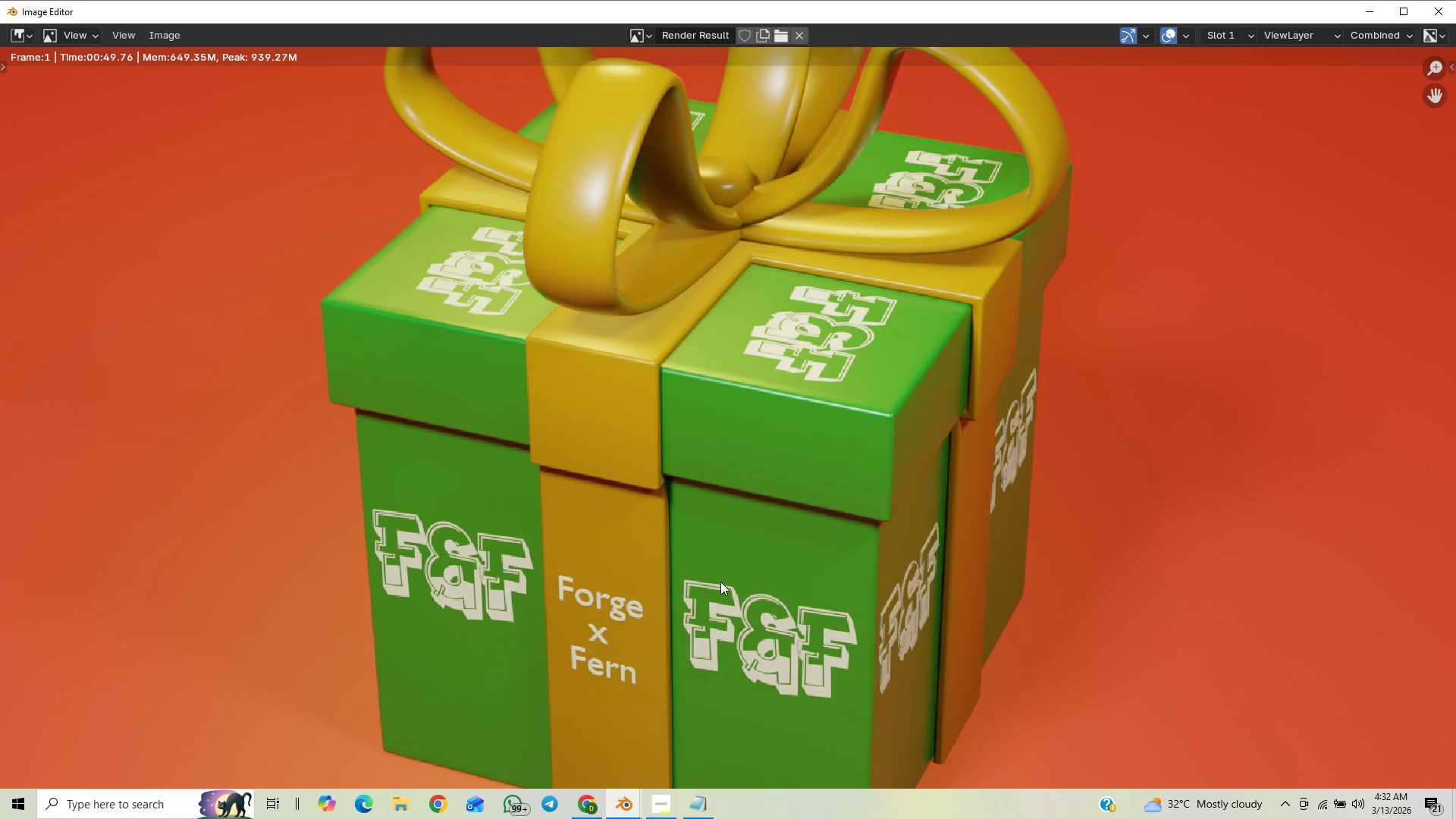 
scroll: coordinate [714, 569], scroll_direction: down, amount: 5.0
 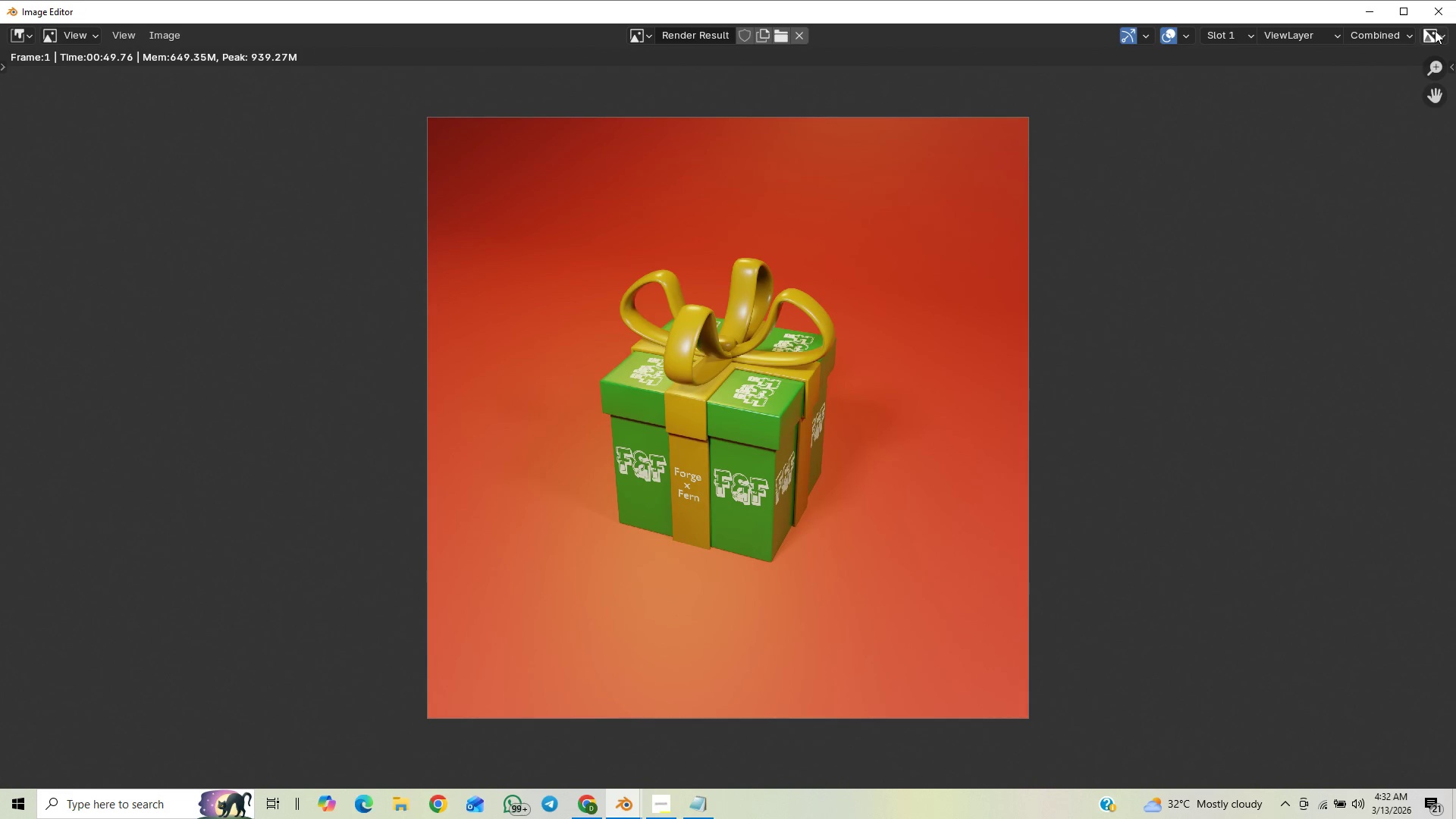 
left_click([1438, 17])
 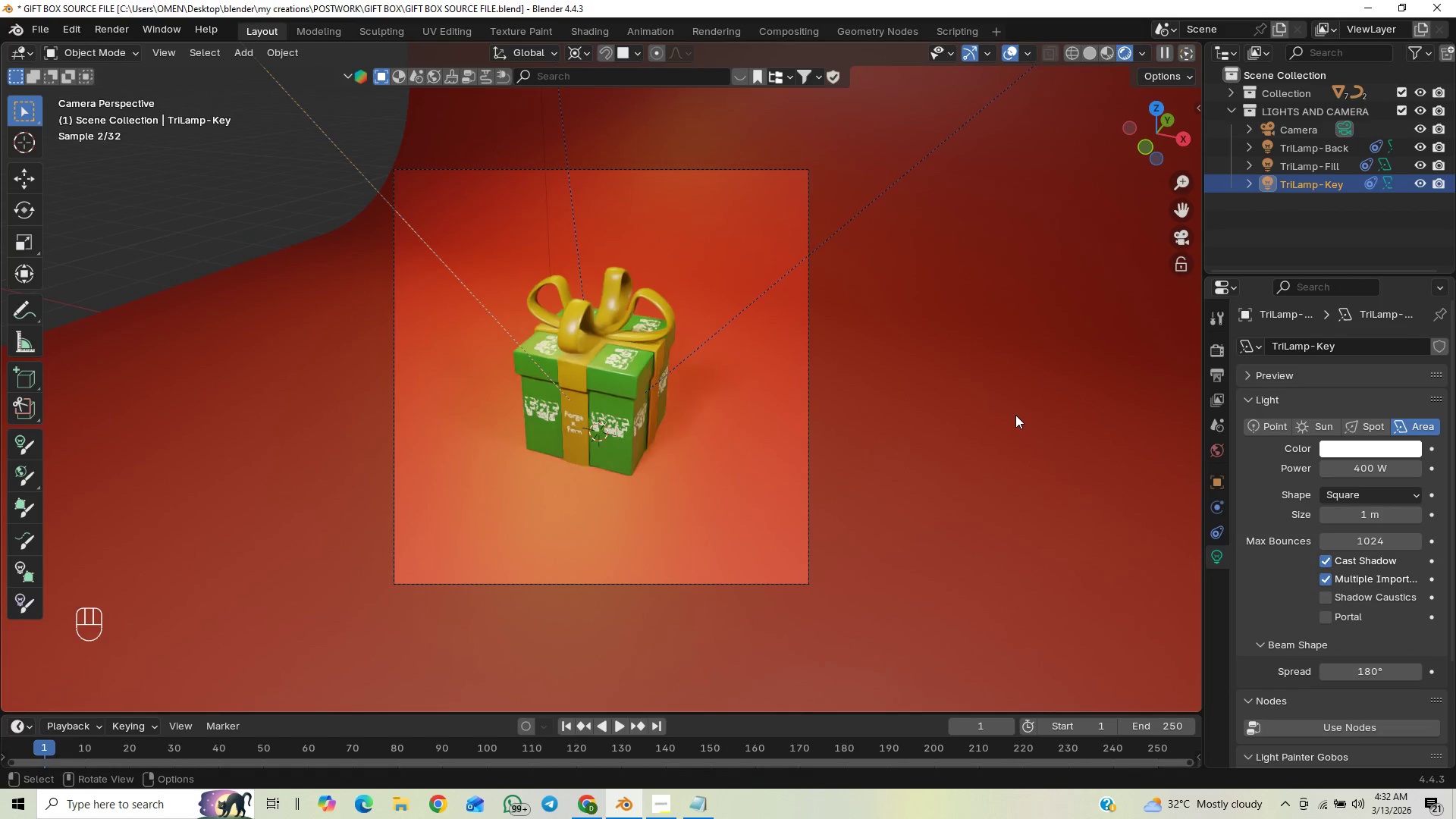 
key(Control+S)
 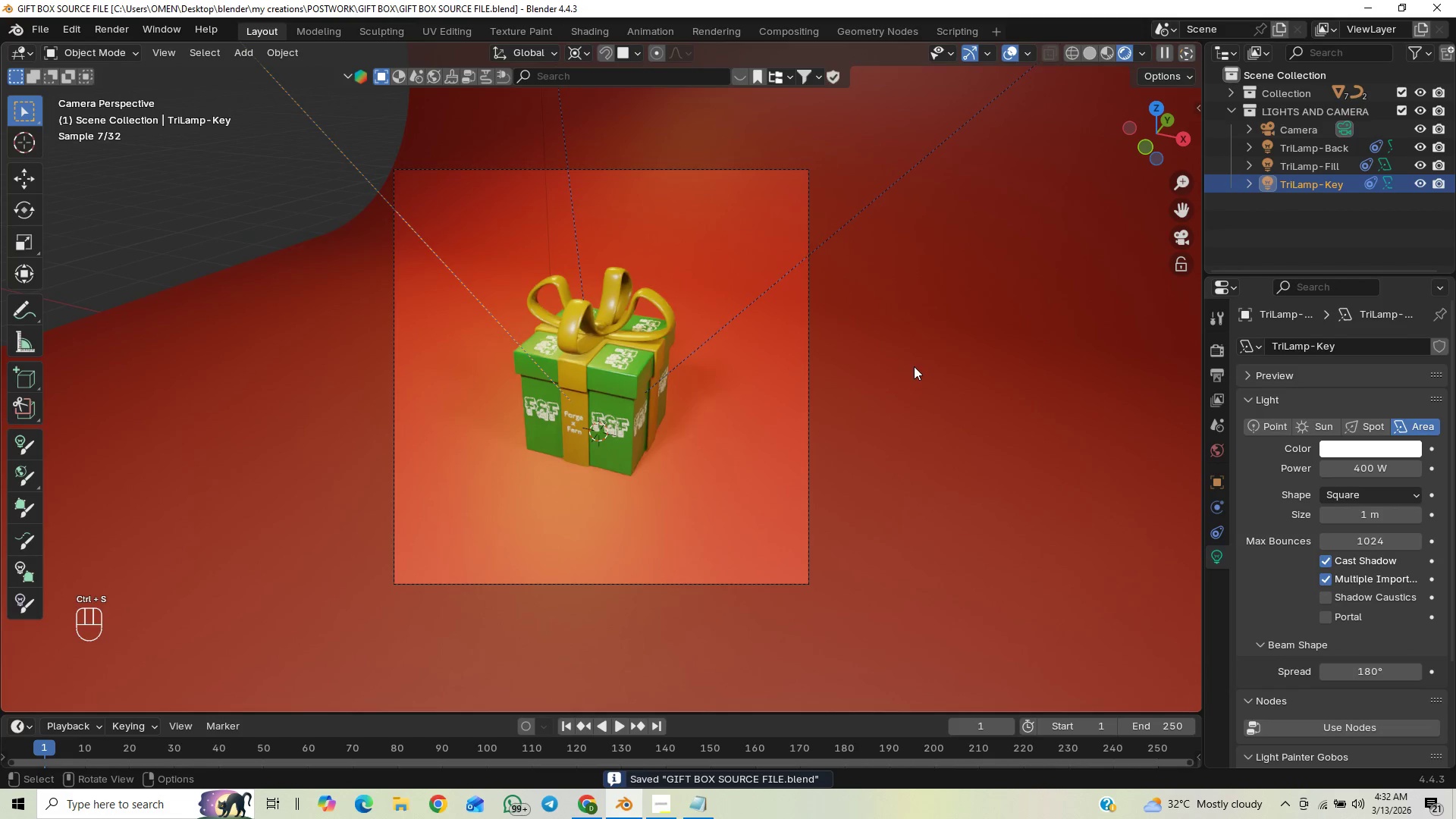 
key(End)
 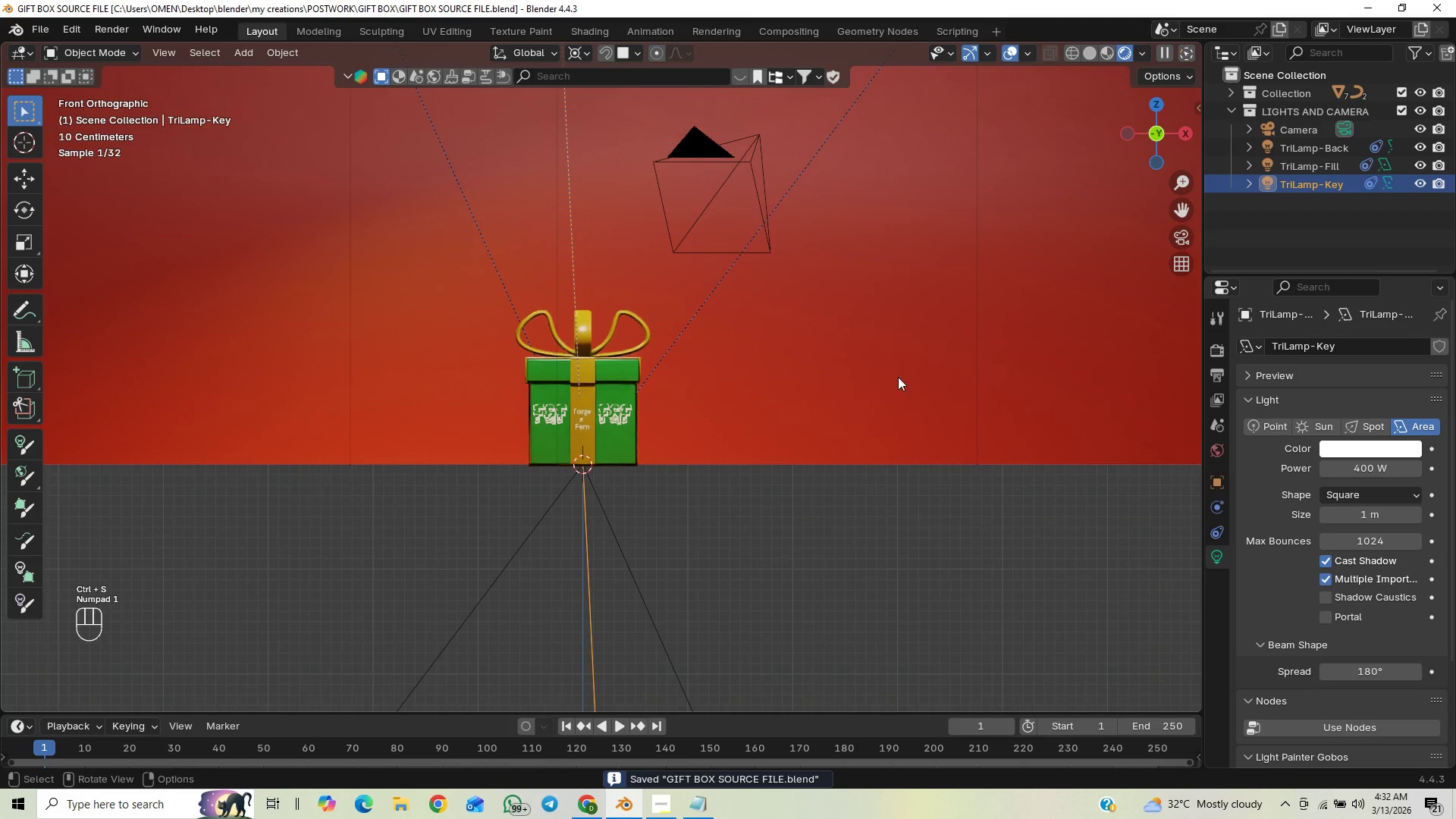 
scroll: coordinate [869, 494], scroll_direction: down, amount: 3.0
 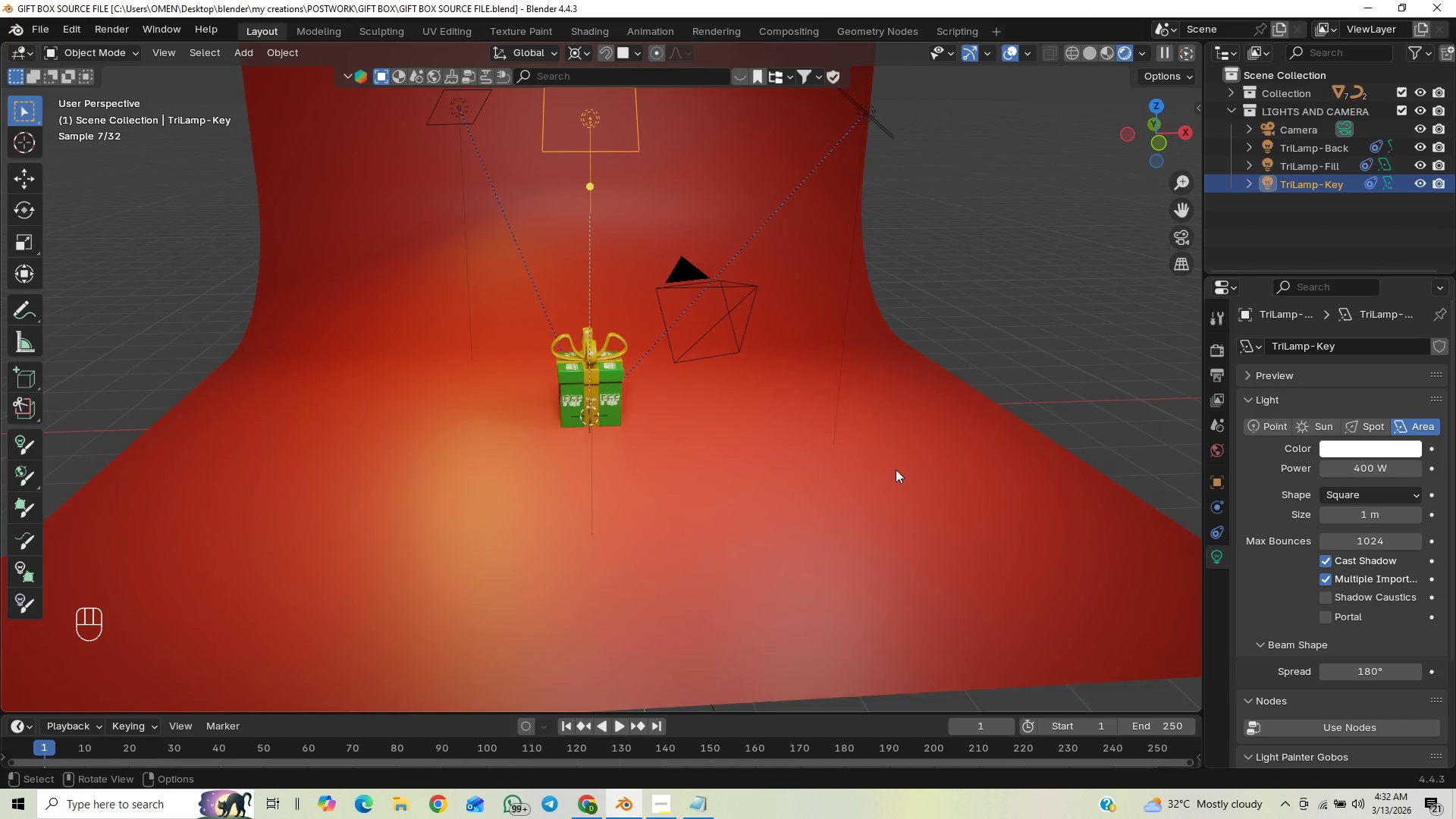 
wait(7.91)
 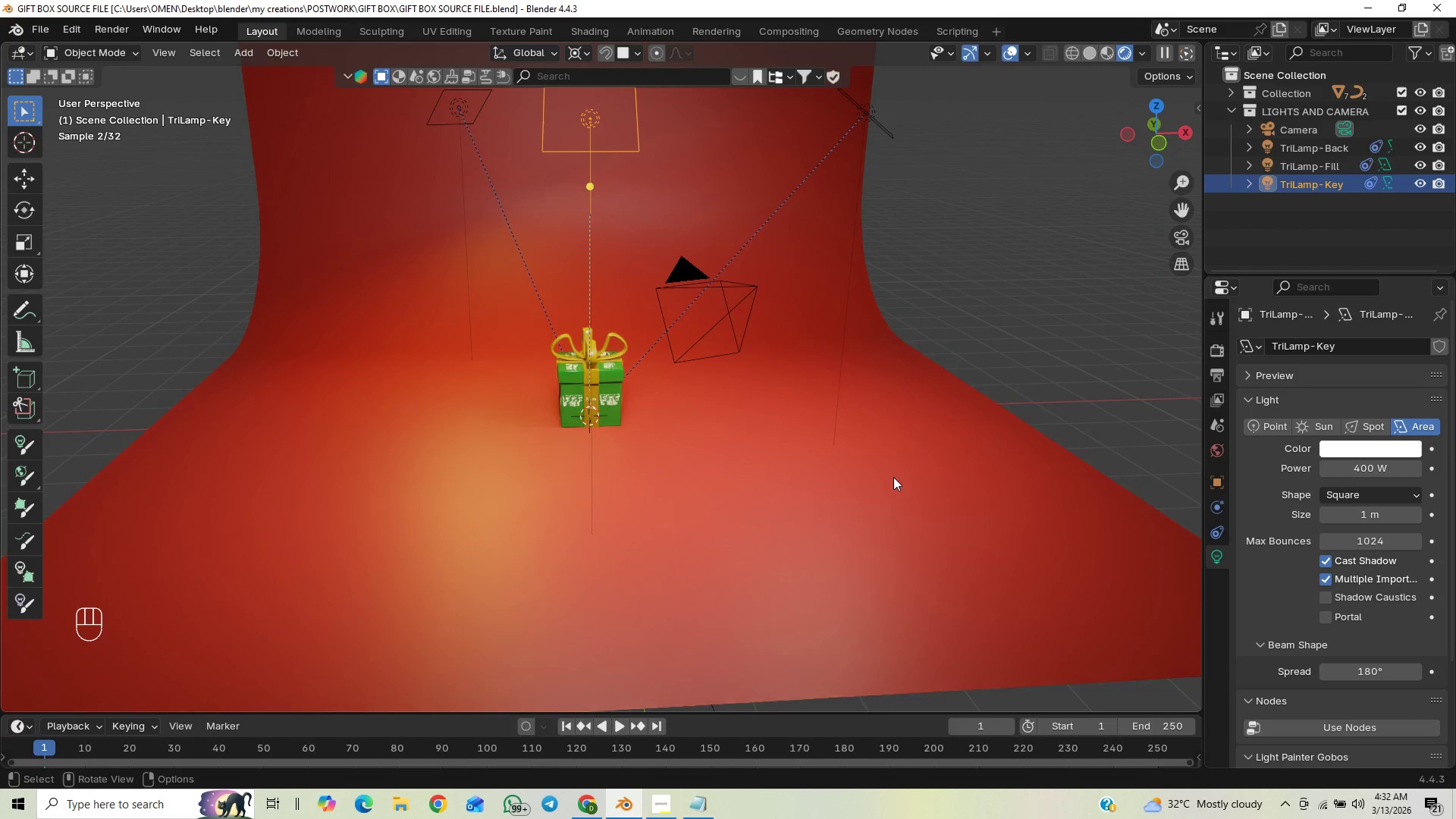 
key(Shift+A)
 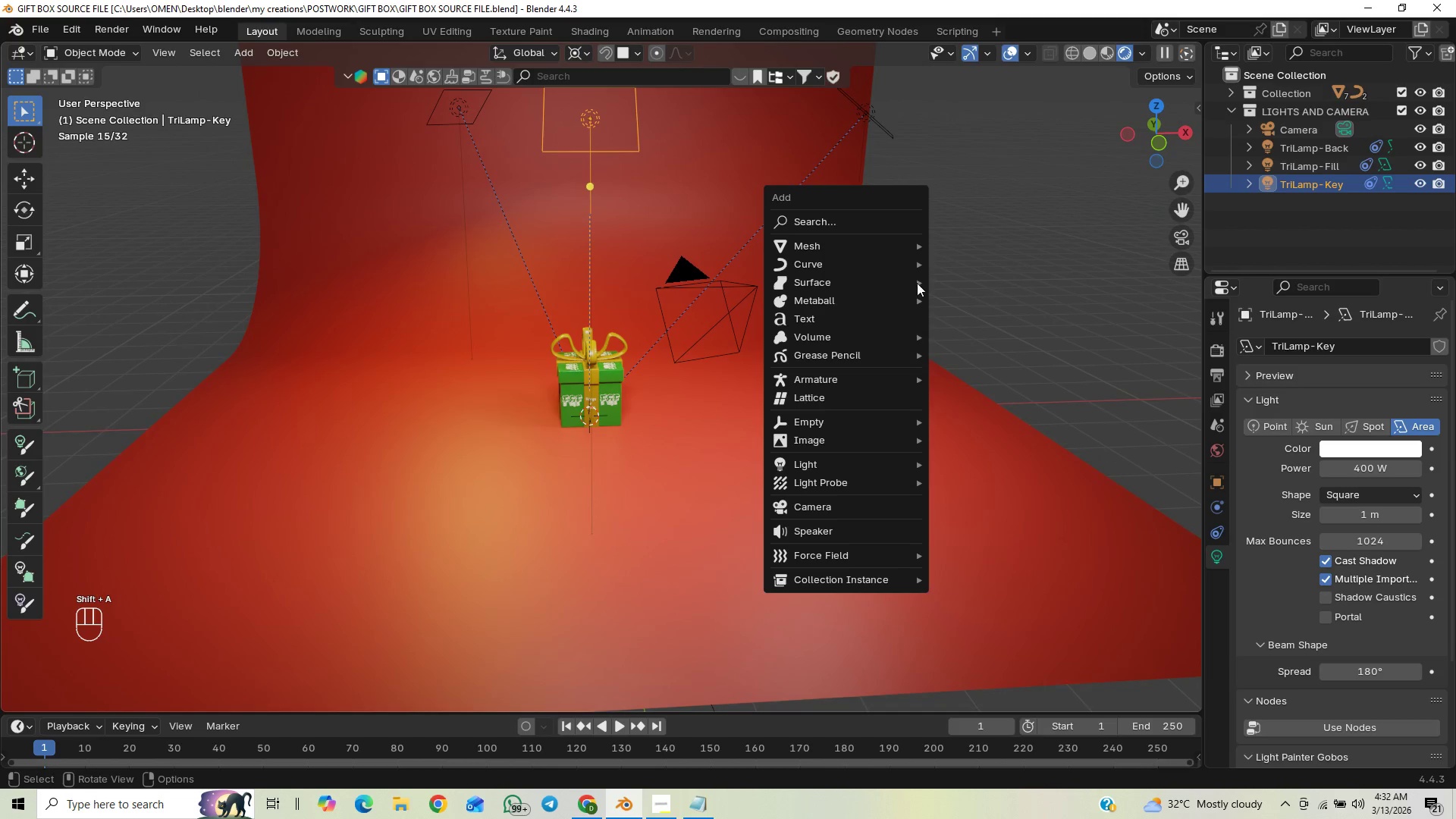 
mouse_move([941, 260])
 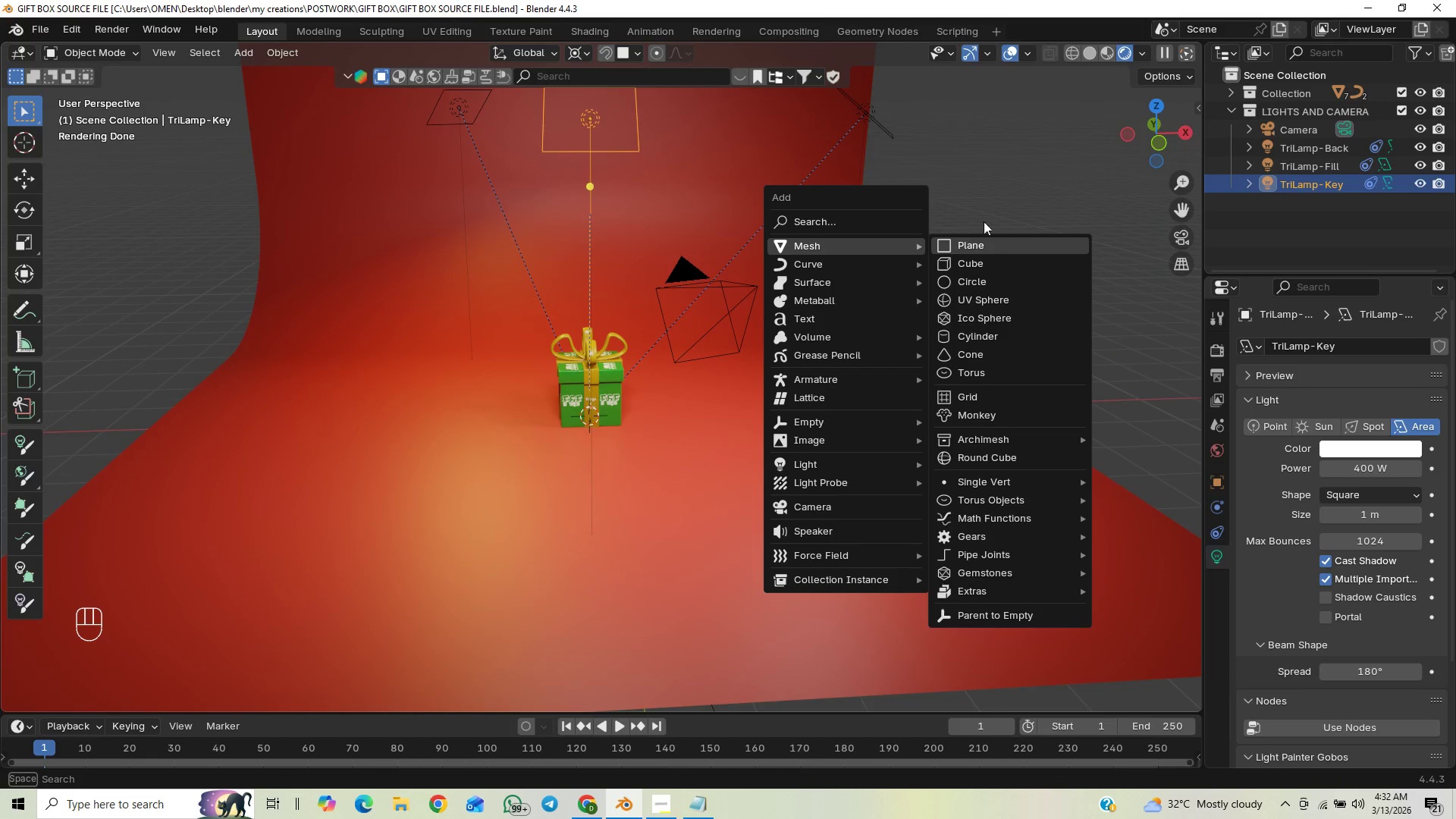 
wait(5.46)
 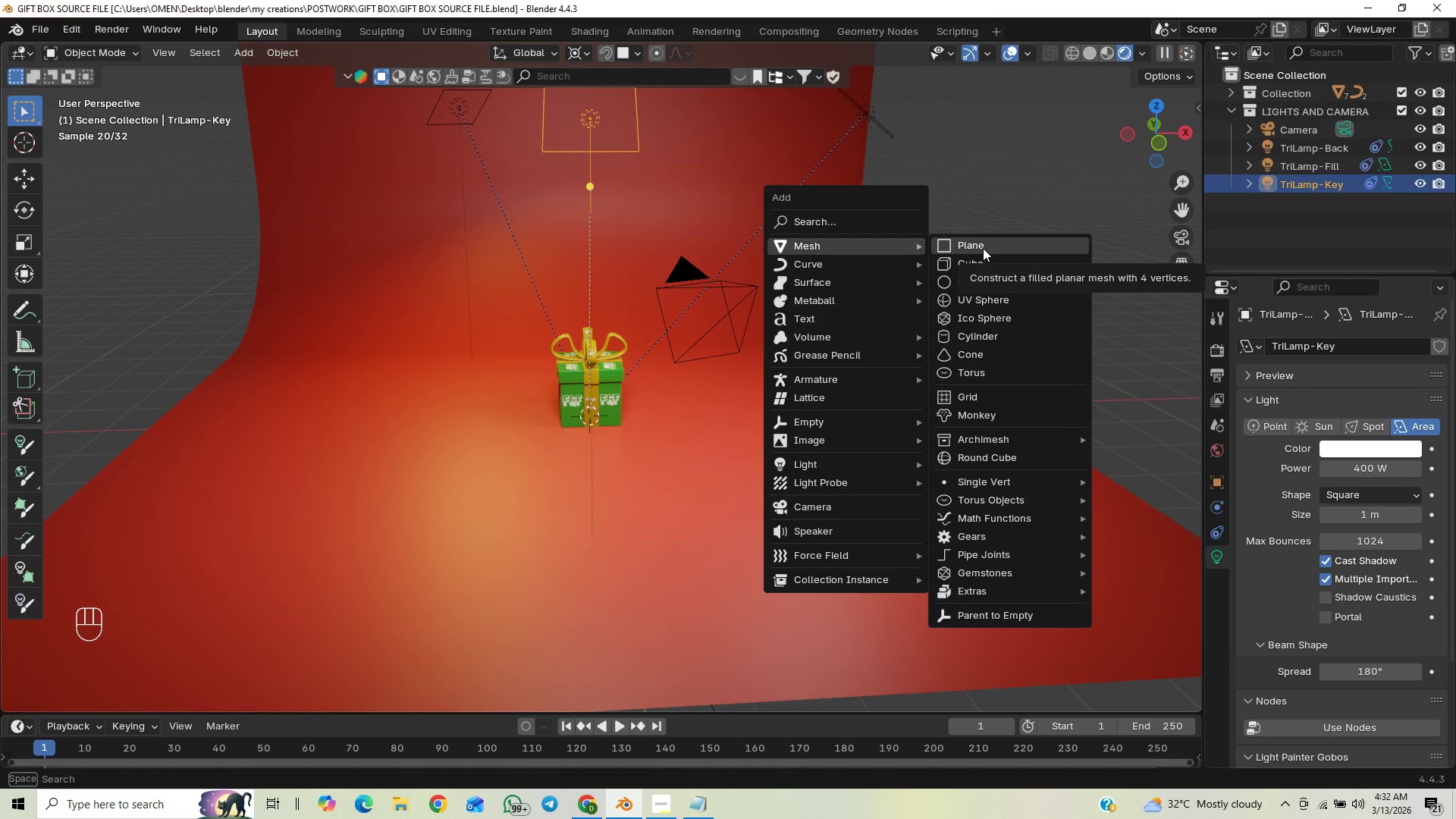 
mouse_move([877, 332])
 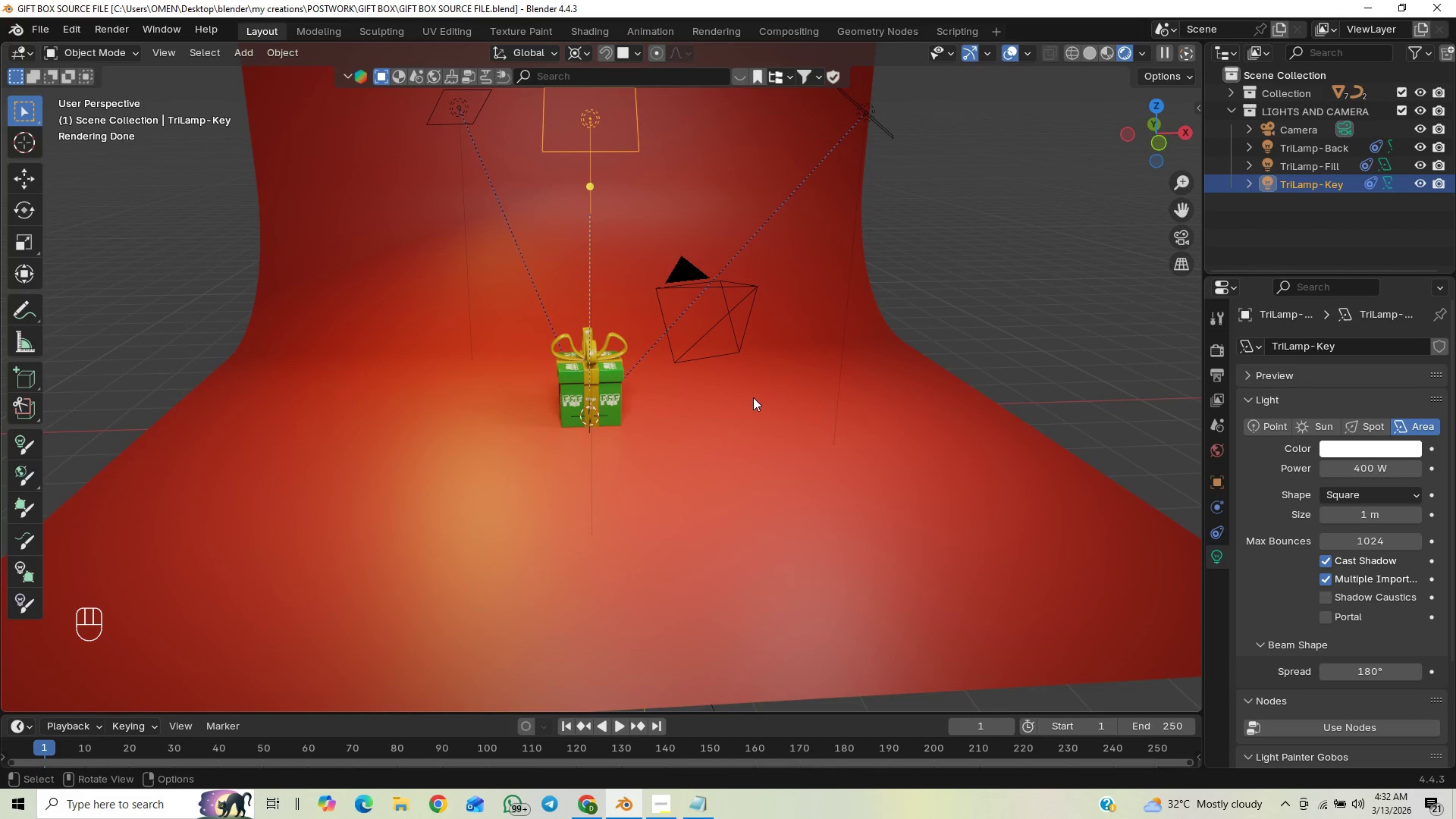 
key(Shift+A)
 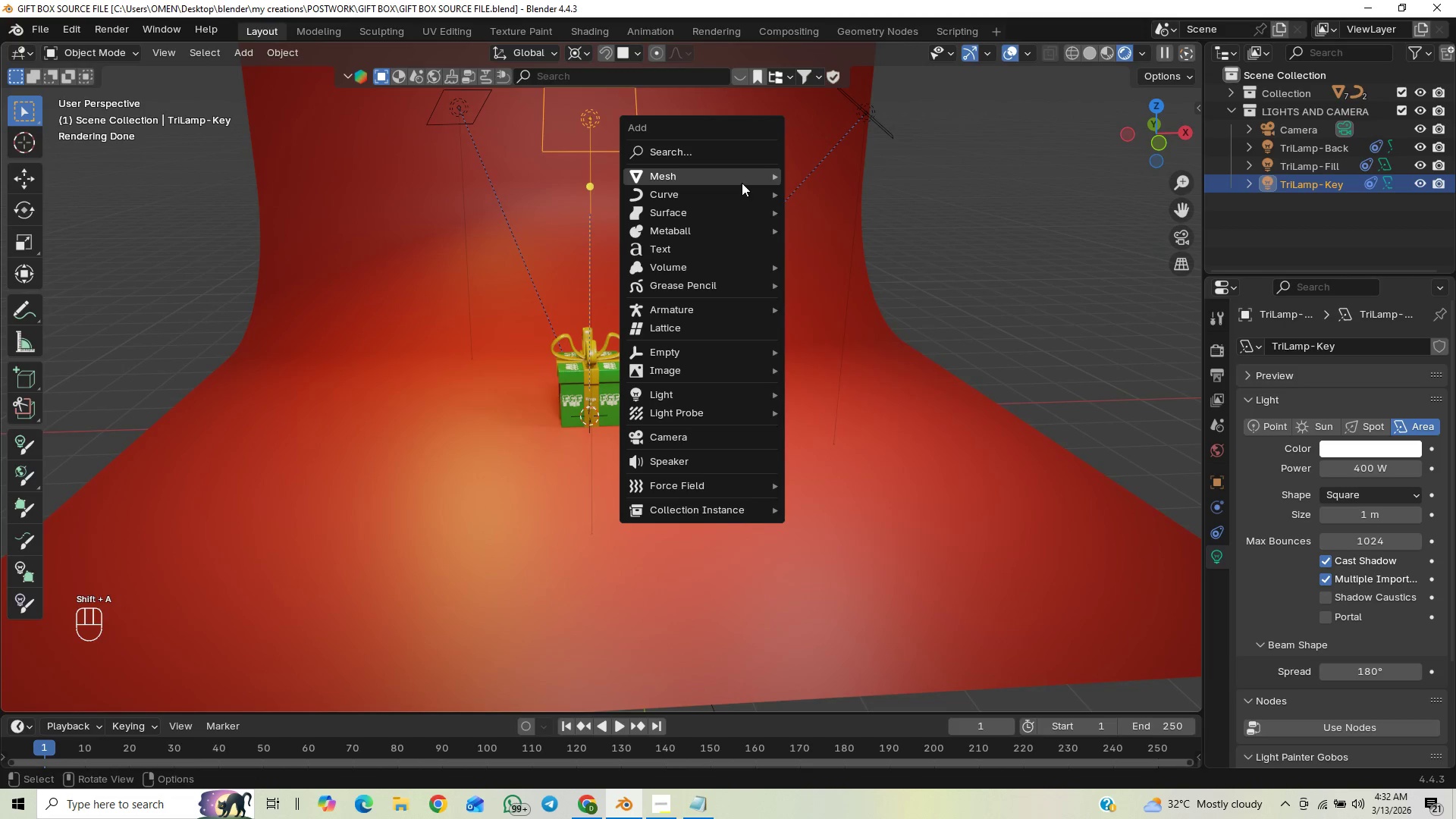 
mouse_move([822, 182])
 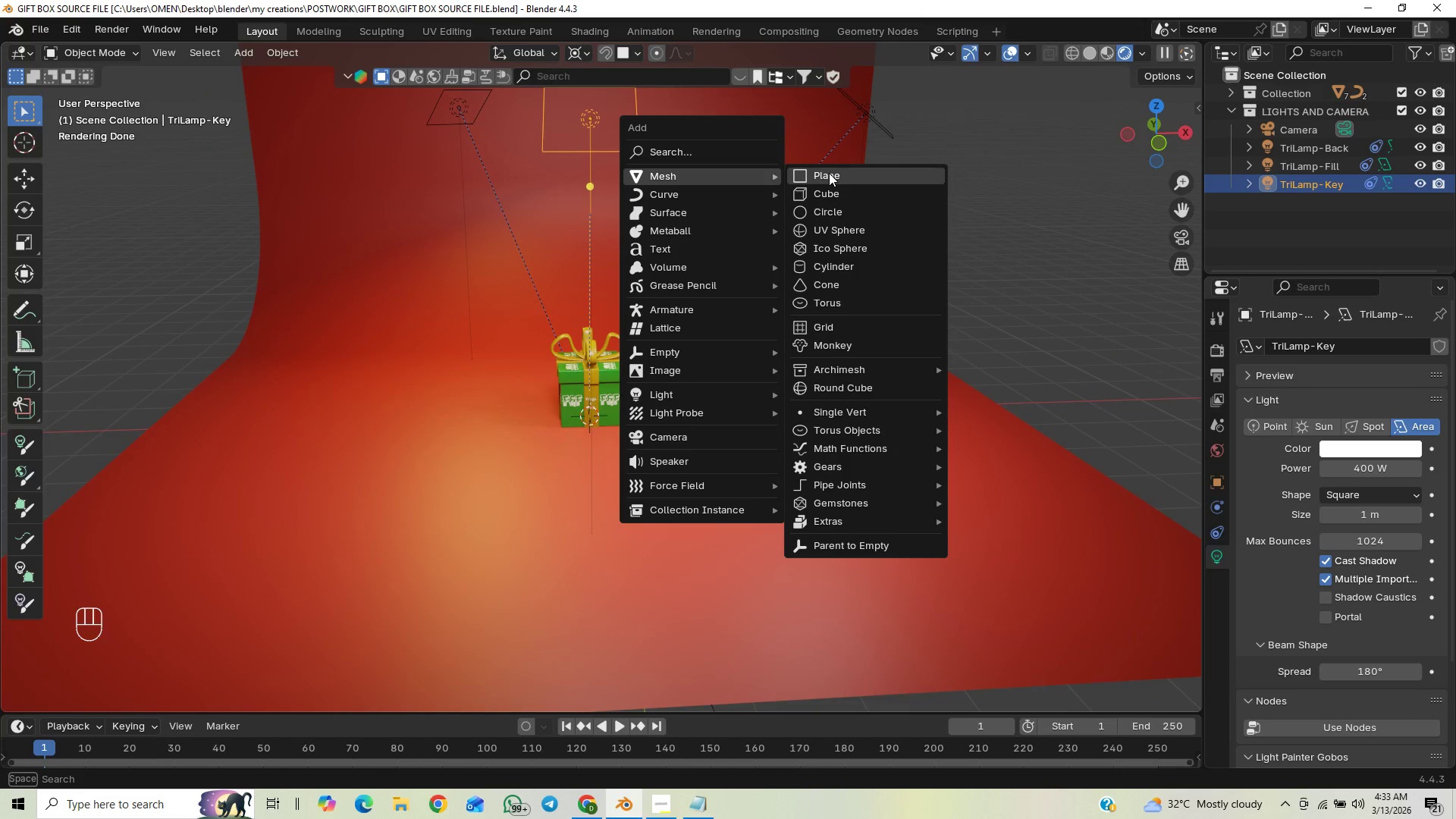 
left_click([829, 173])
 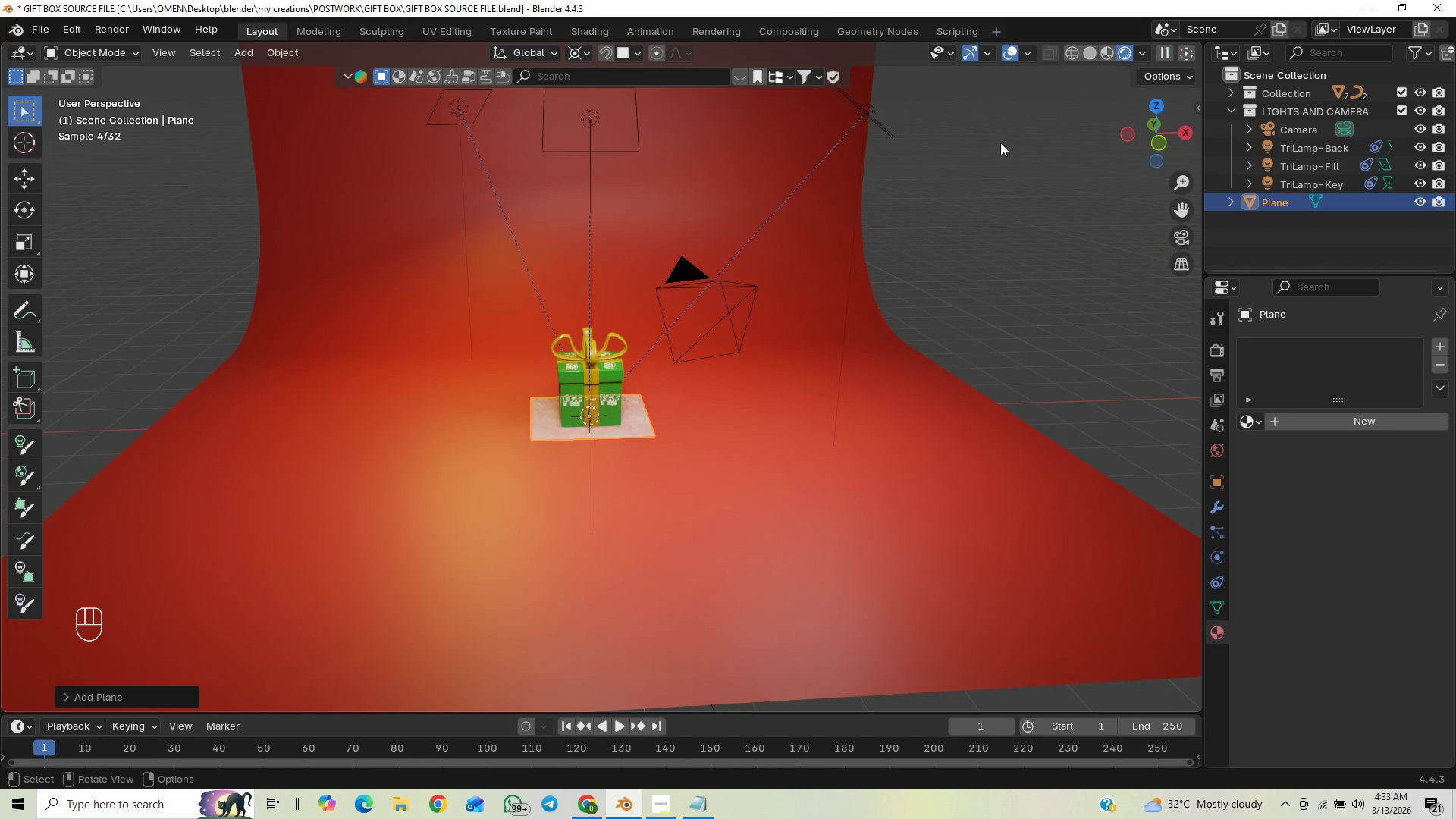 
left_click([1094, 54])
 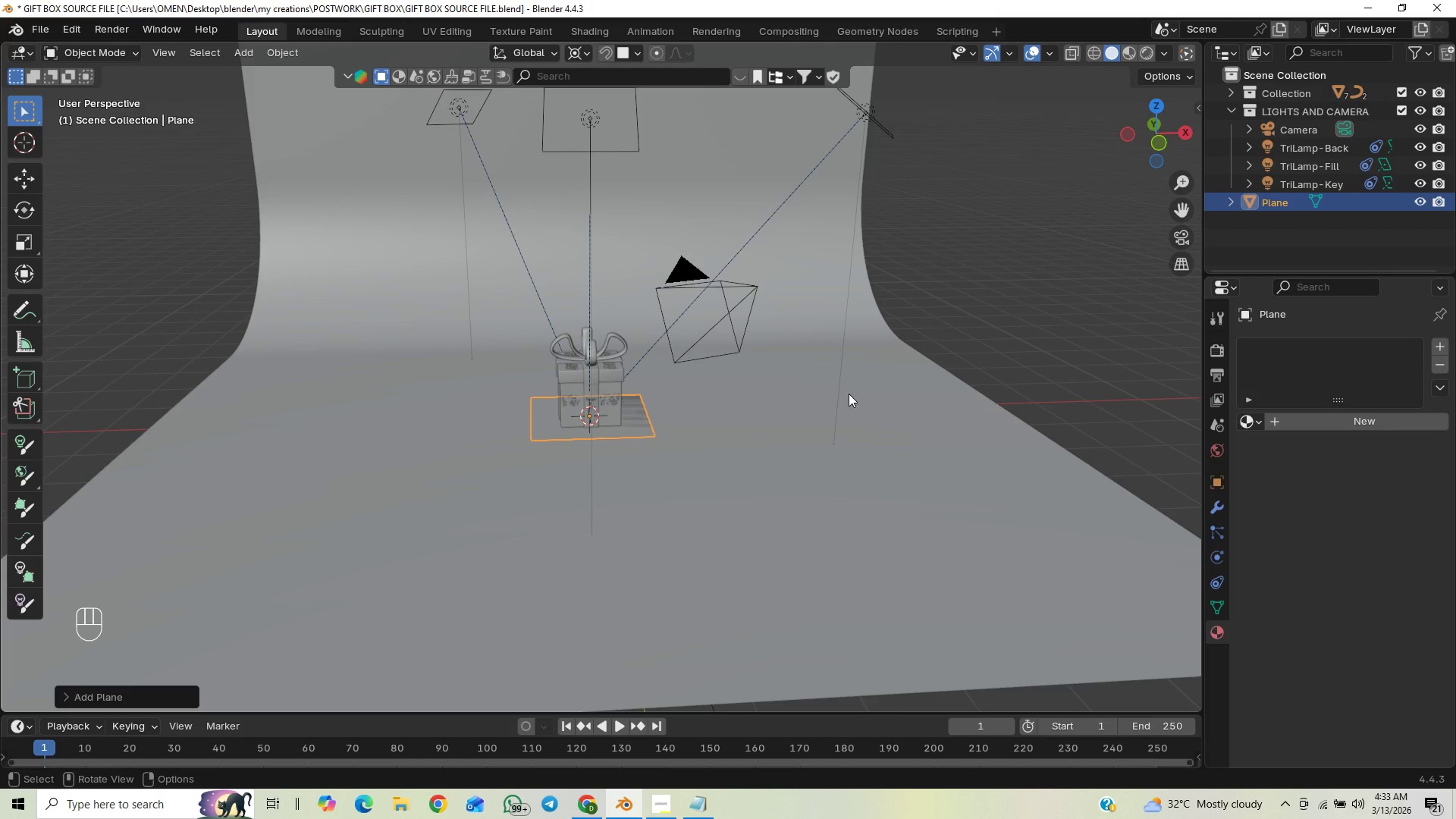 
scroll: coordinate [804, 480], scroll_direction: up, amount: 5.0
 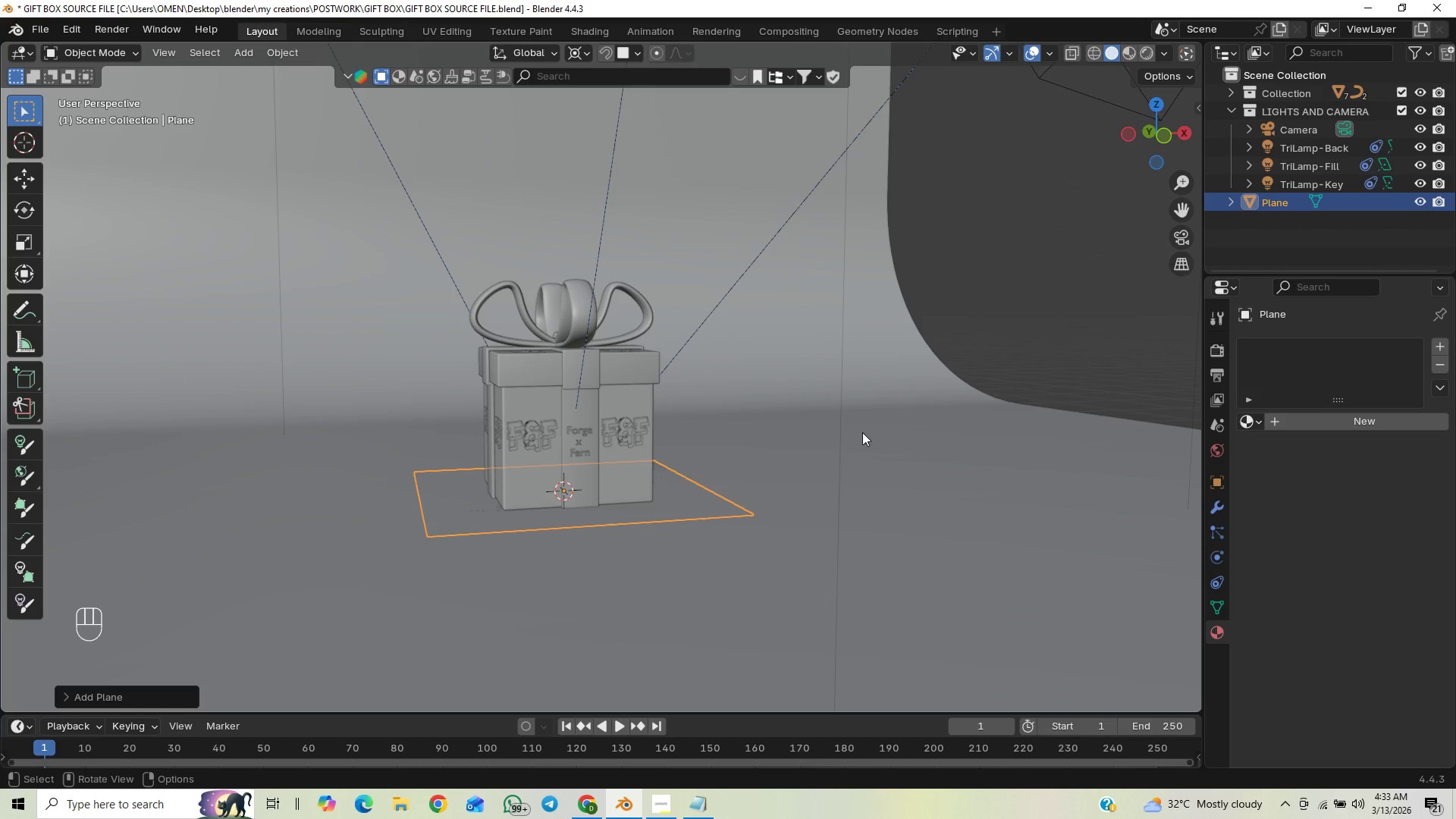 
wait(6.83)
 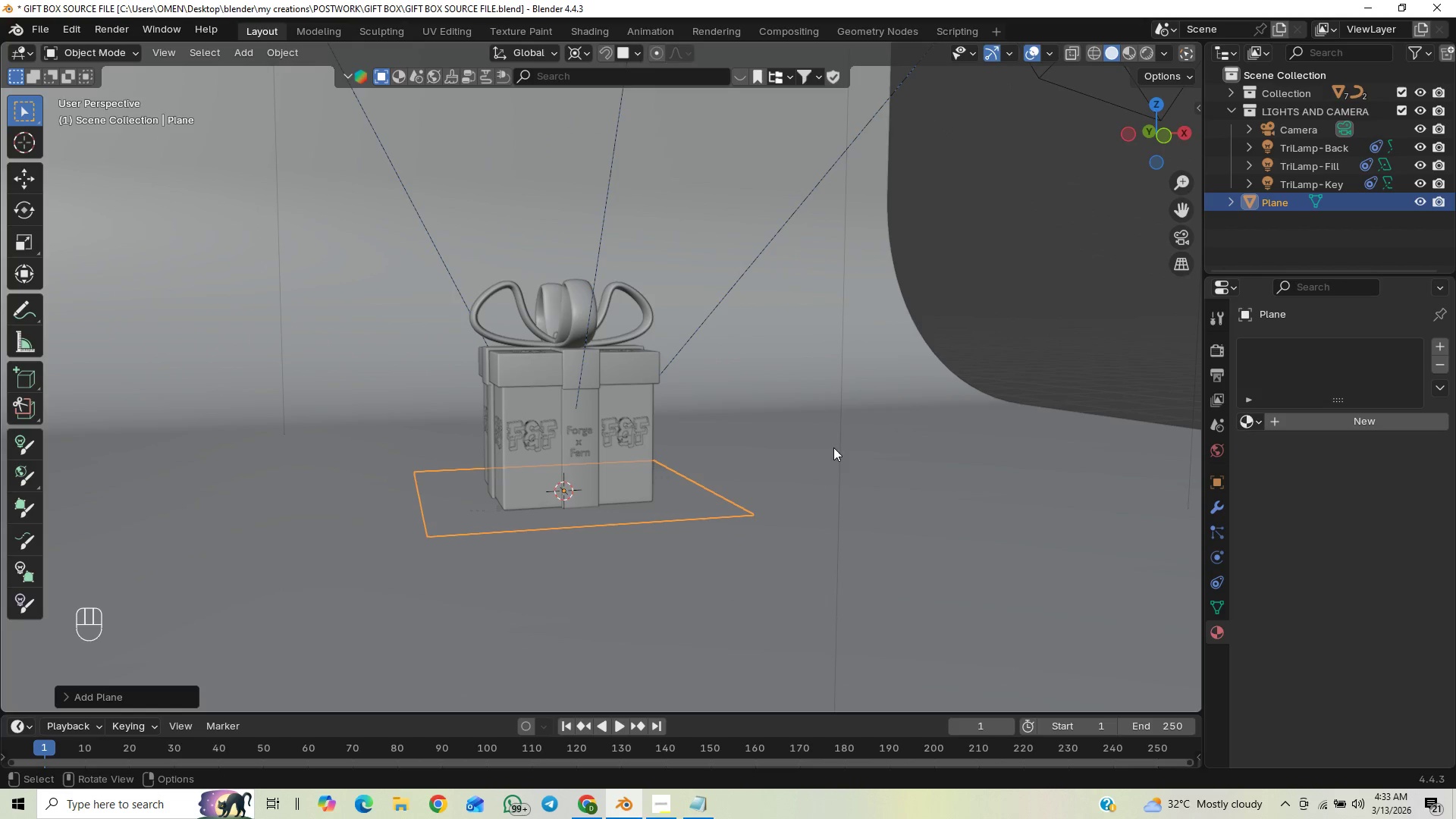 
double_click([1251, 92])
 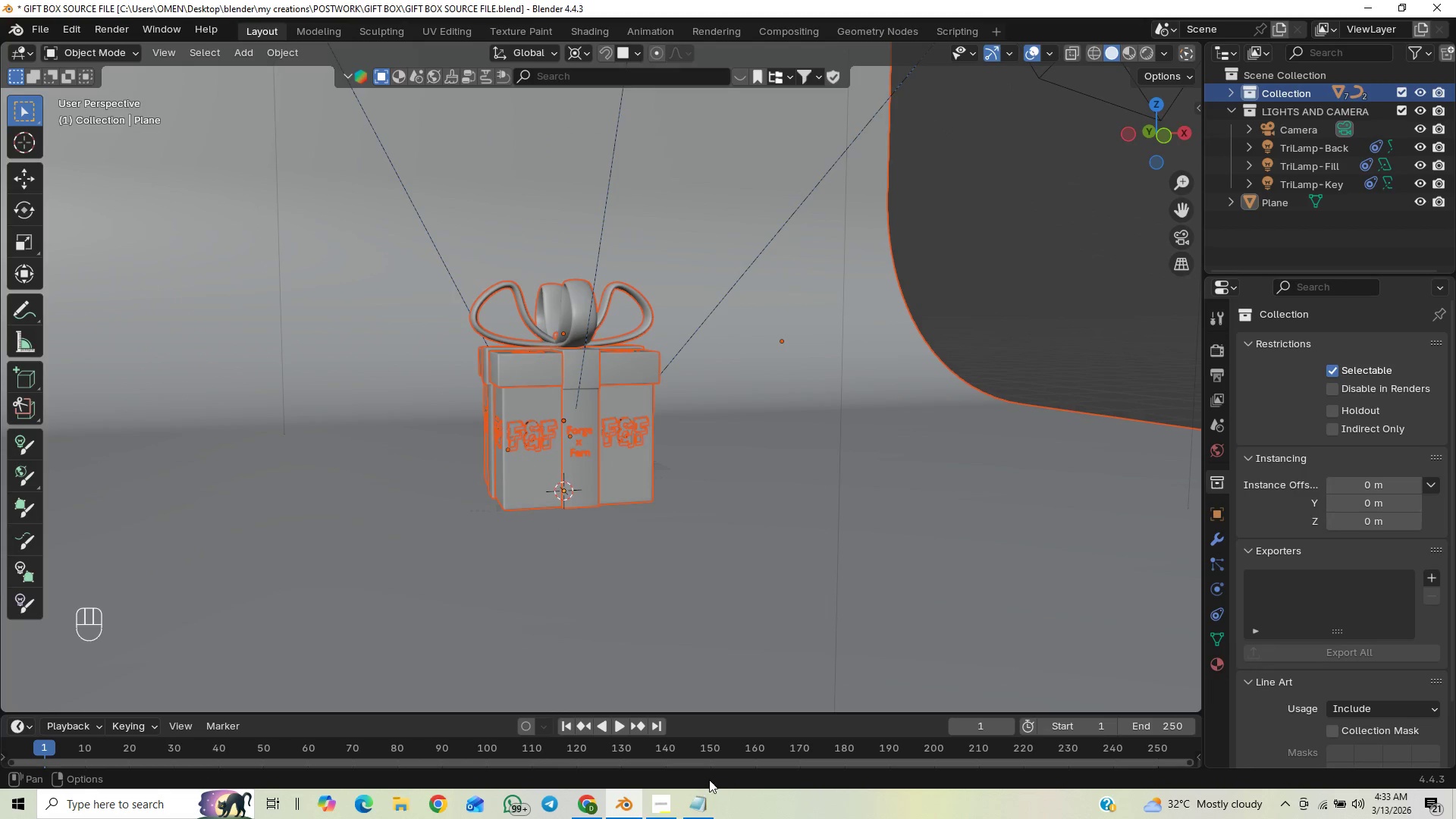 
left_click([658, 802])